 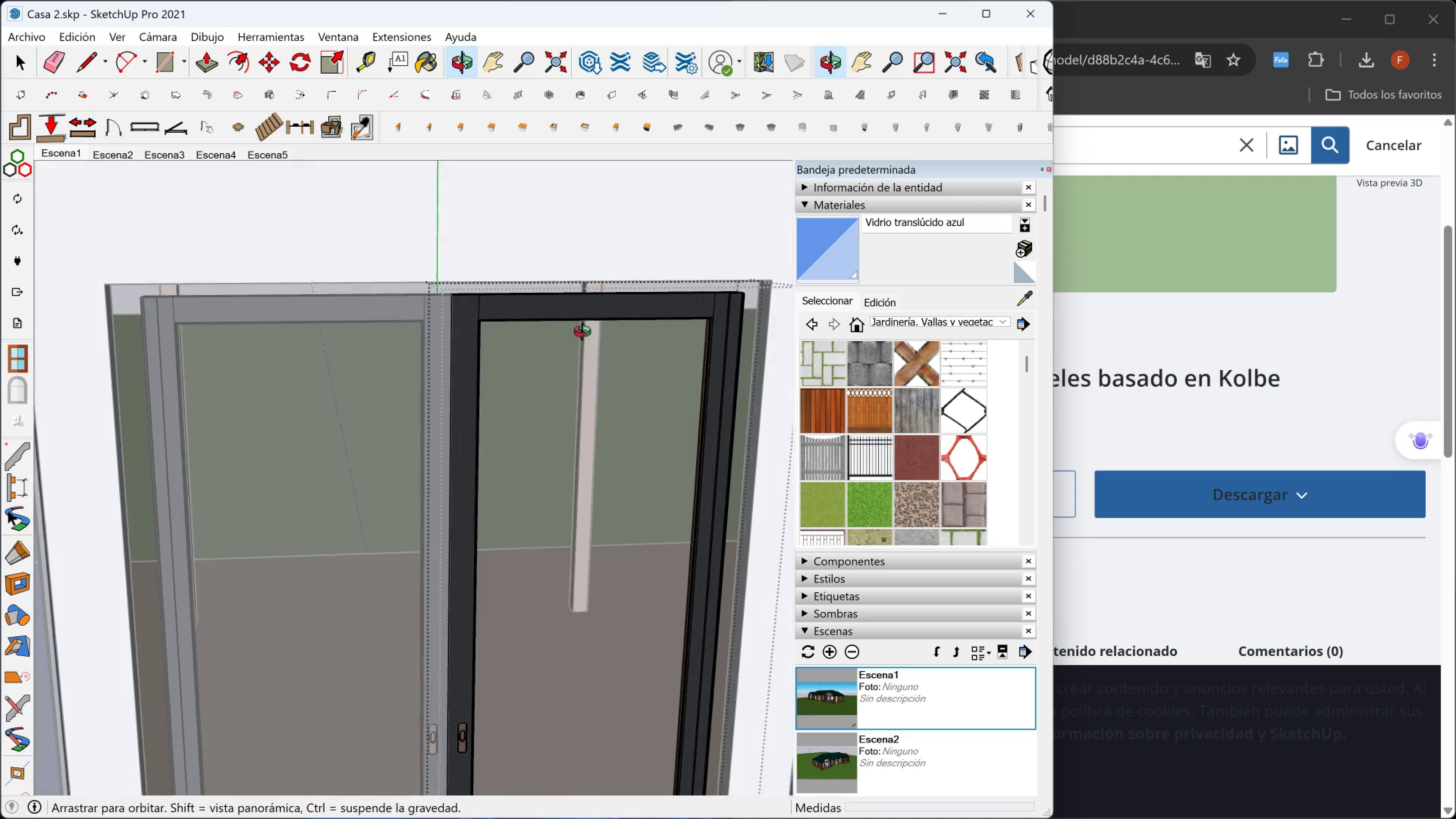 
key(Space)
 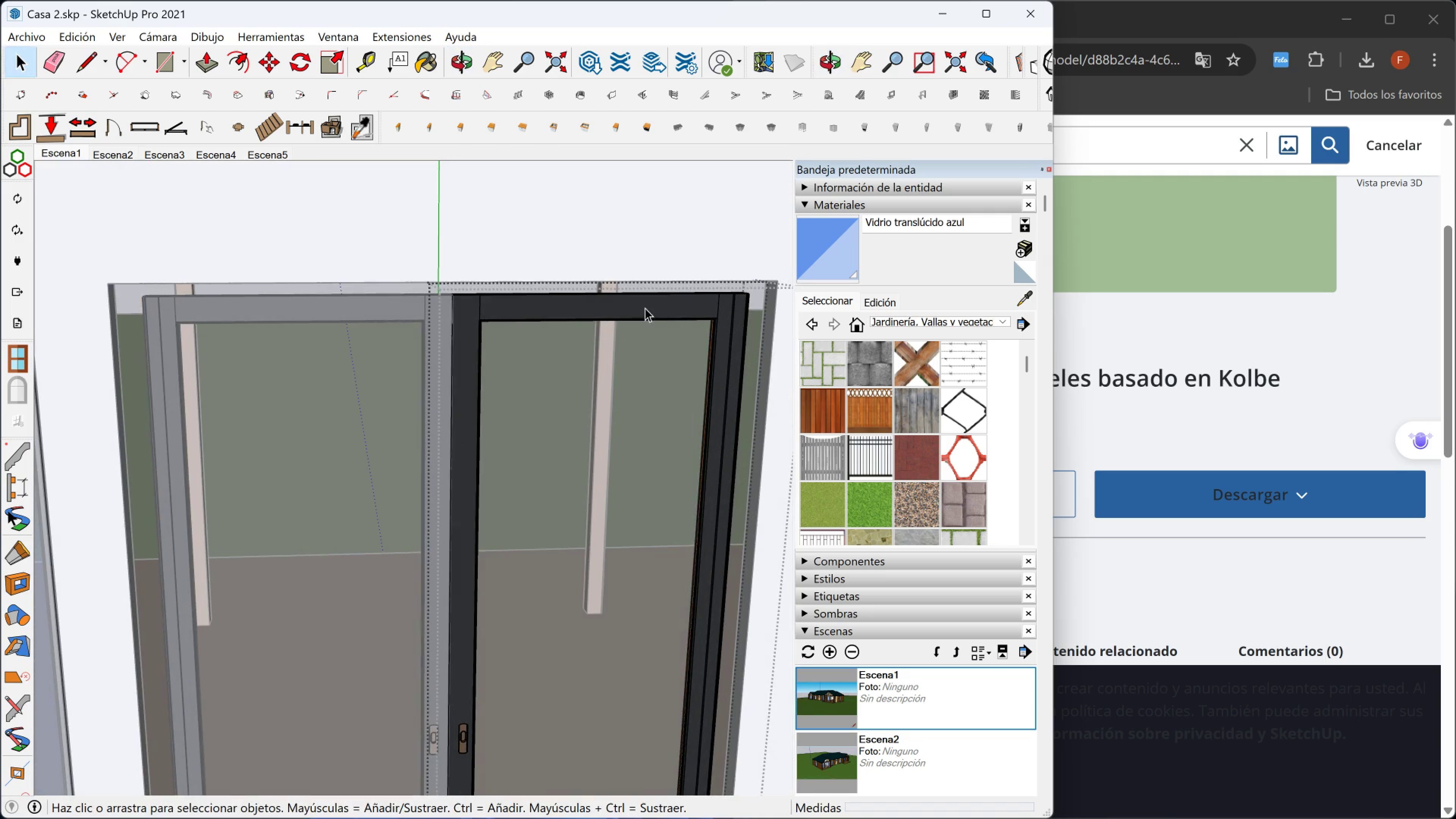 
left_click([645, 308])
 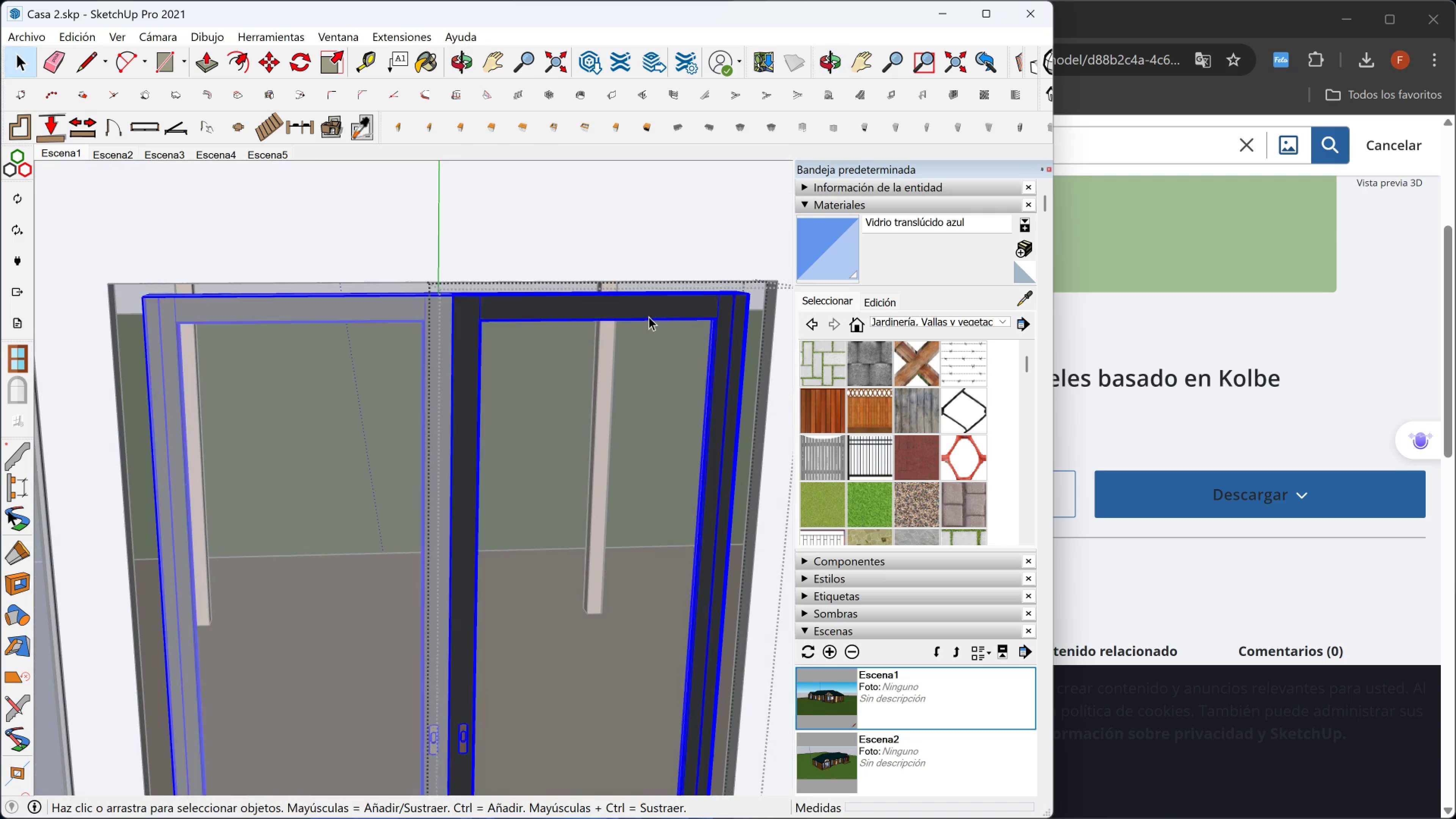 
scroll: coordinate [649, 317], scroll_direction: down, amount: 2.0
 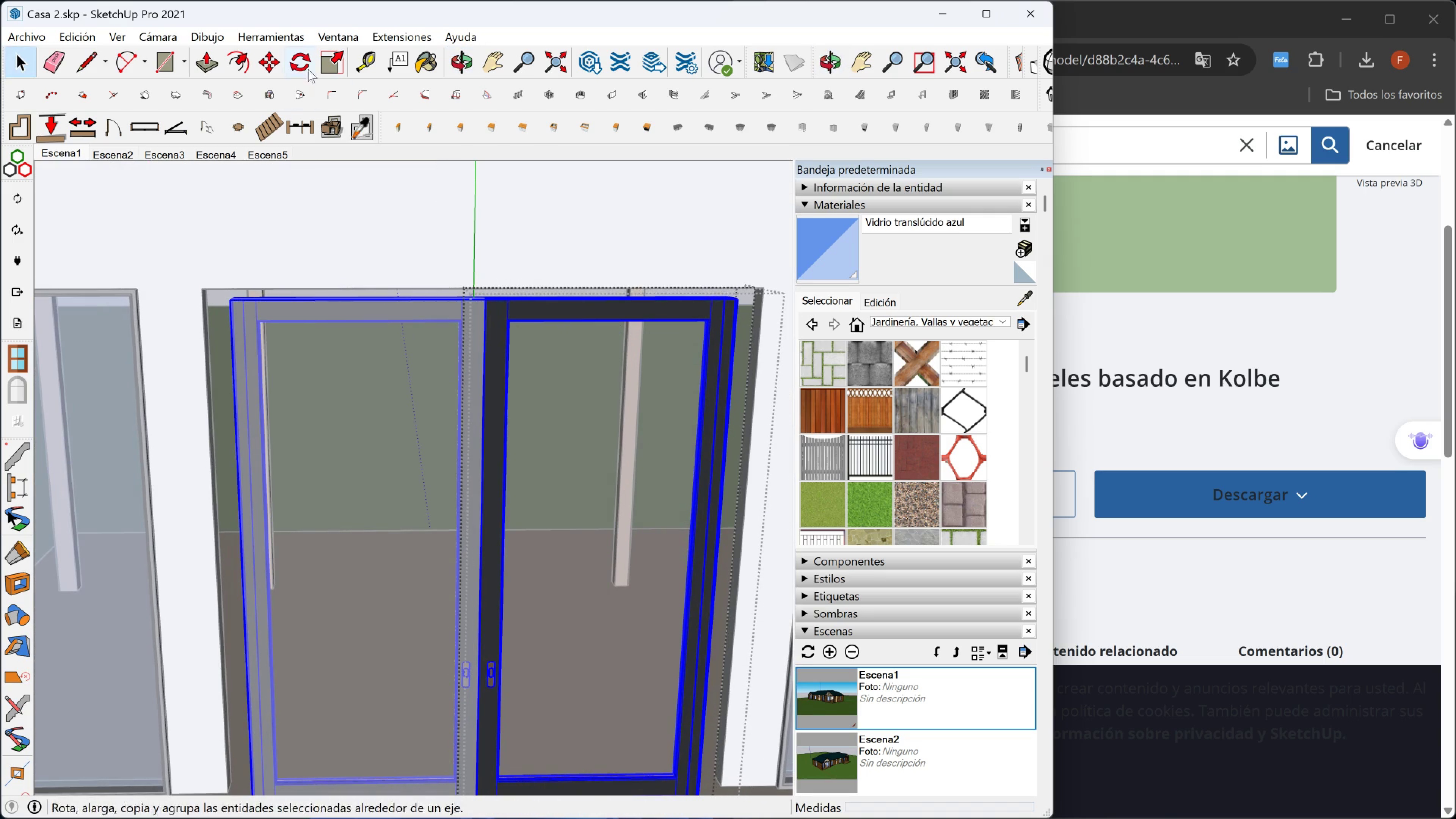 
left_click([333, 54])
 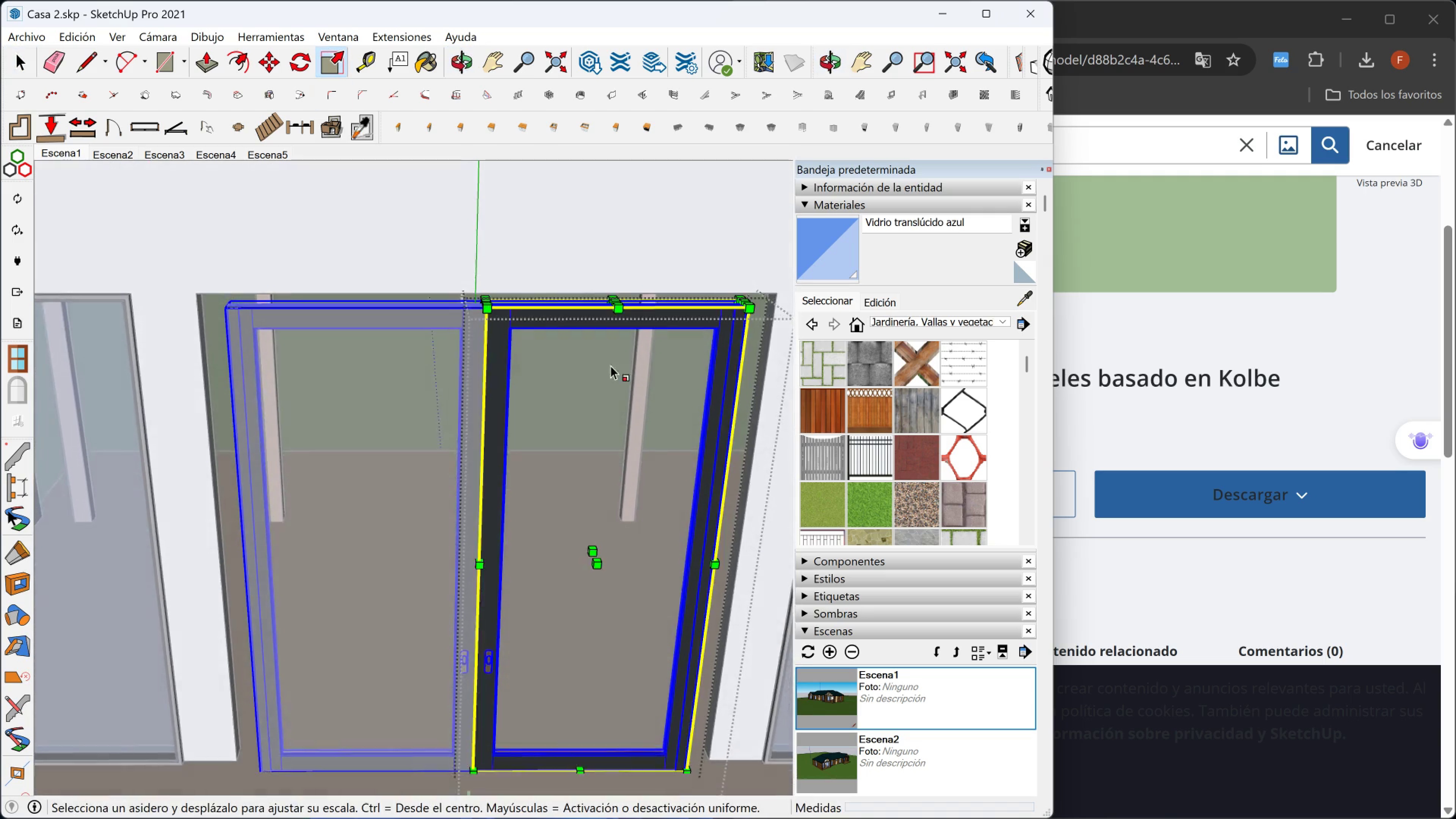 
scroll: coordinate [621, 288], scroll_direction: up, amount: 5.0
 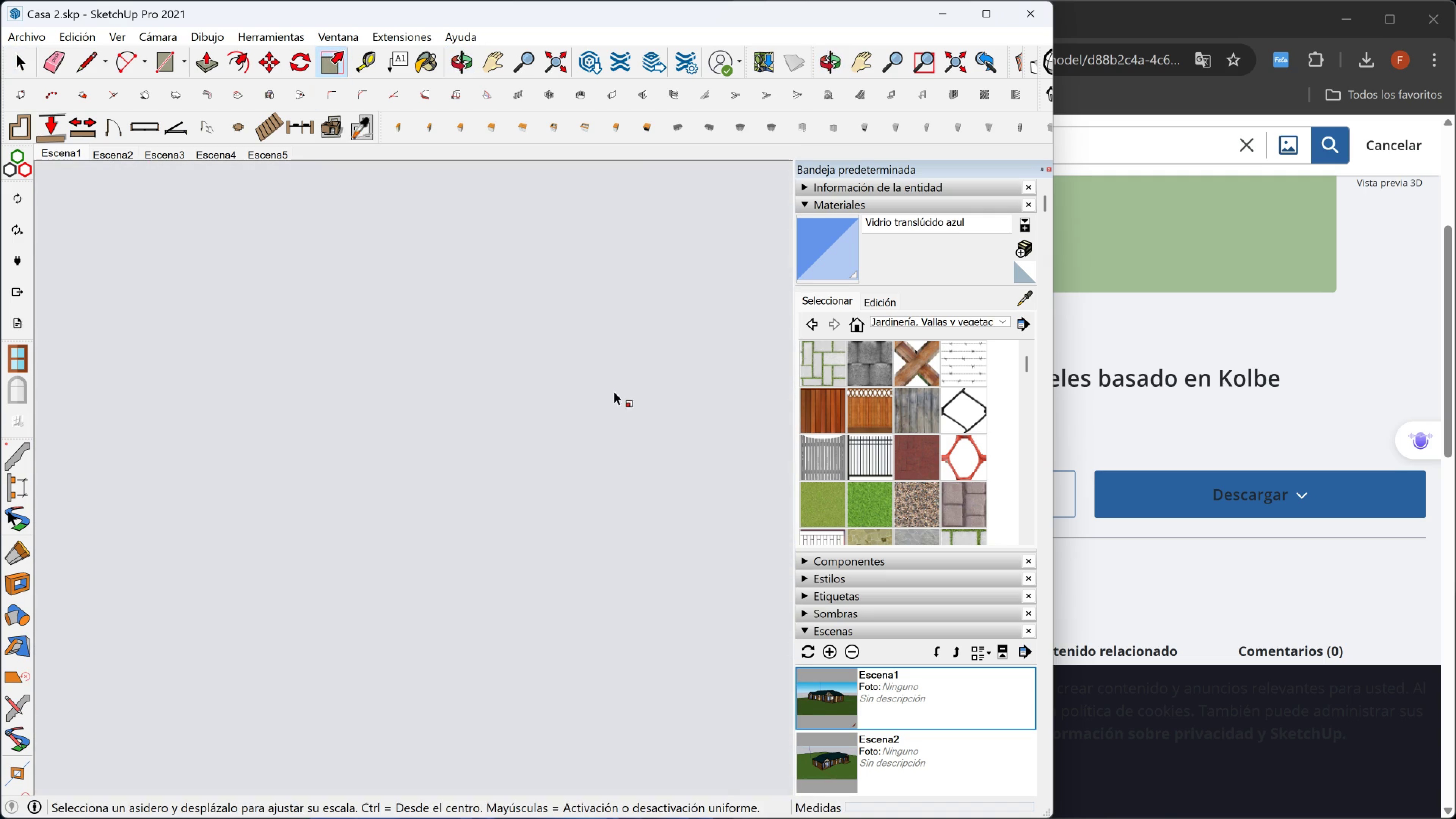 
scroll: coordinate [562, 534], scroll_direction: down, amount: 11.0